 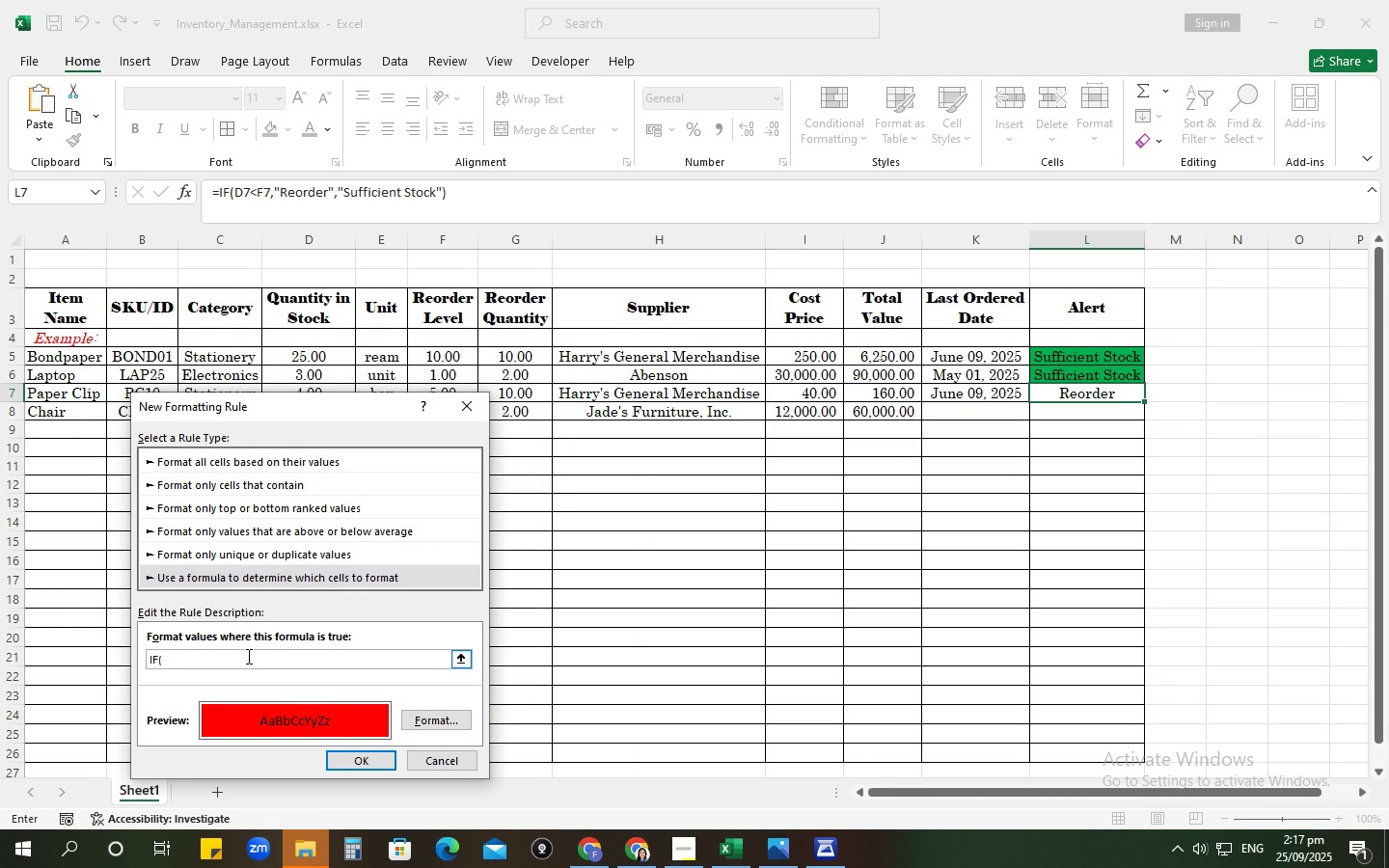 
left_click([299, 358])
 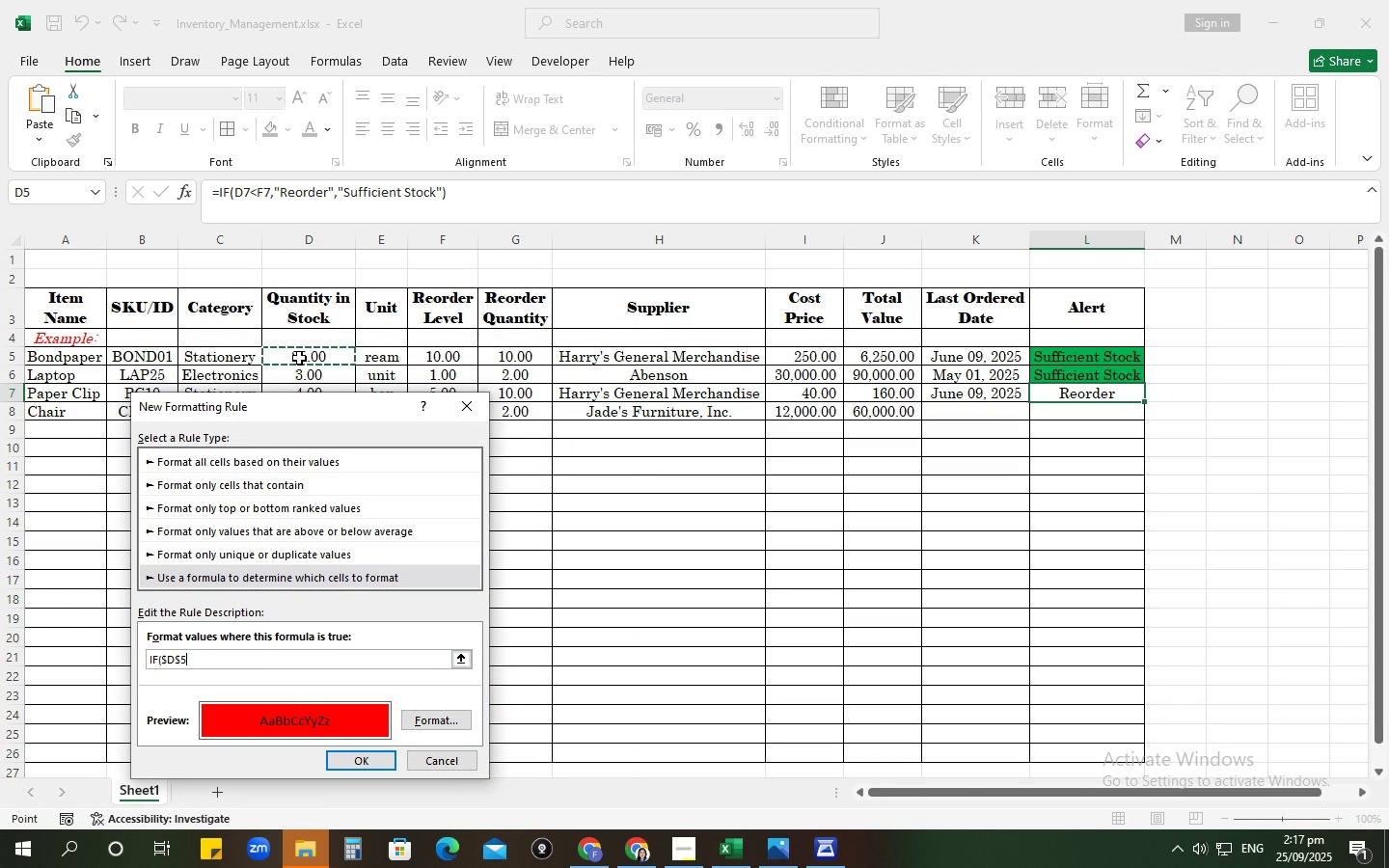 
key(Shift+ShiftRight)
 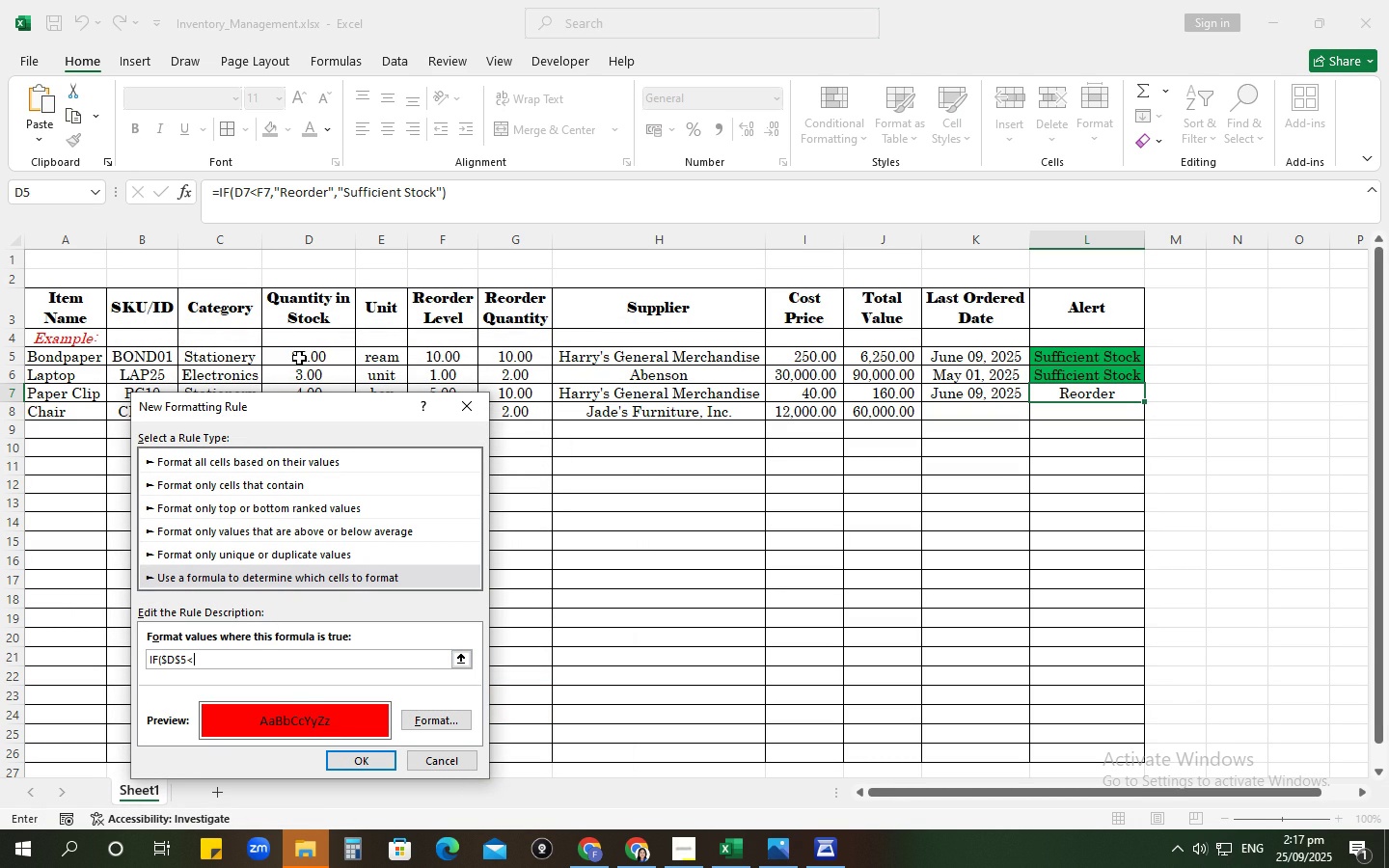 
key(Shift+Comma)
 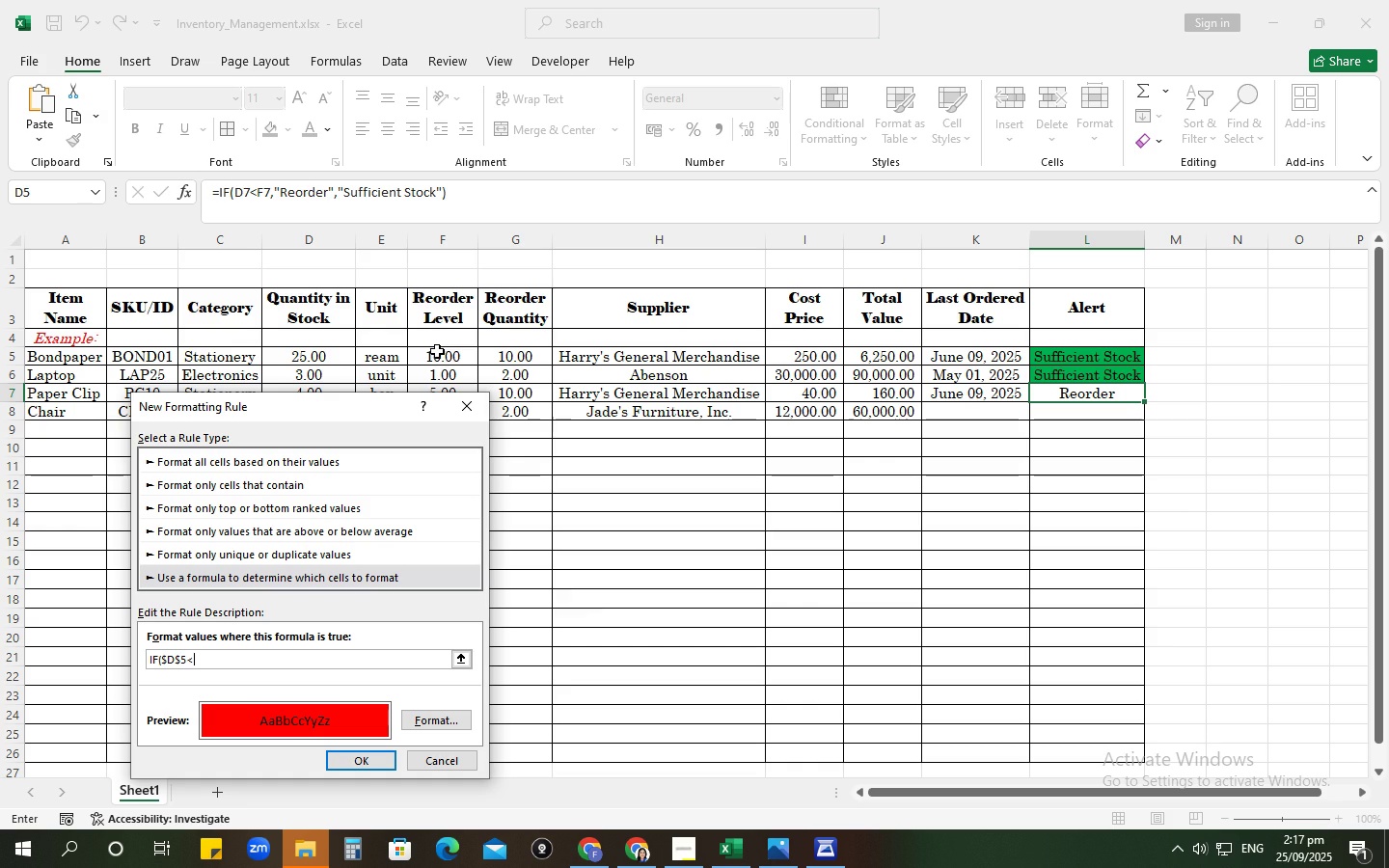 
left_click([441, 351])
 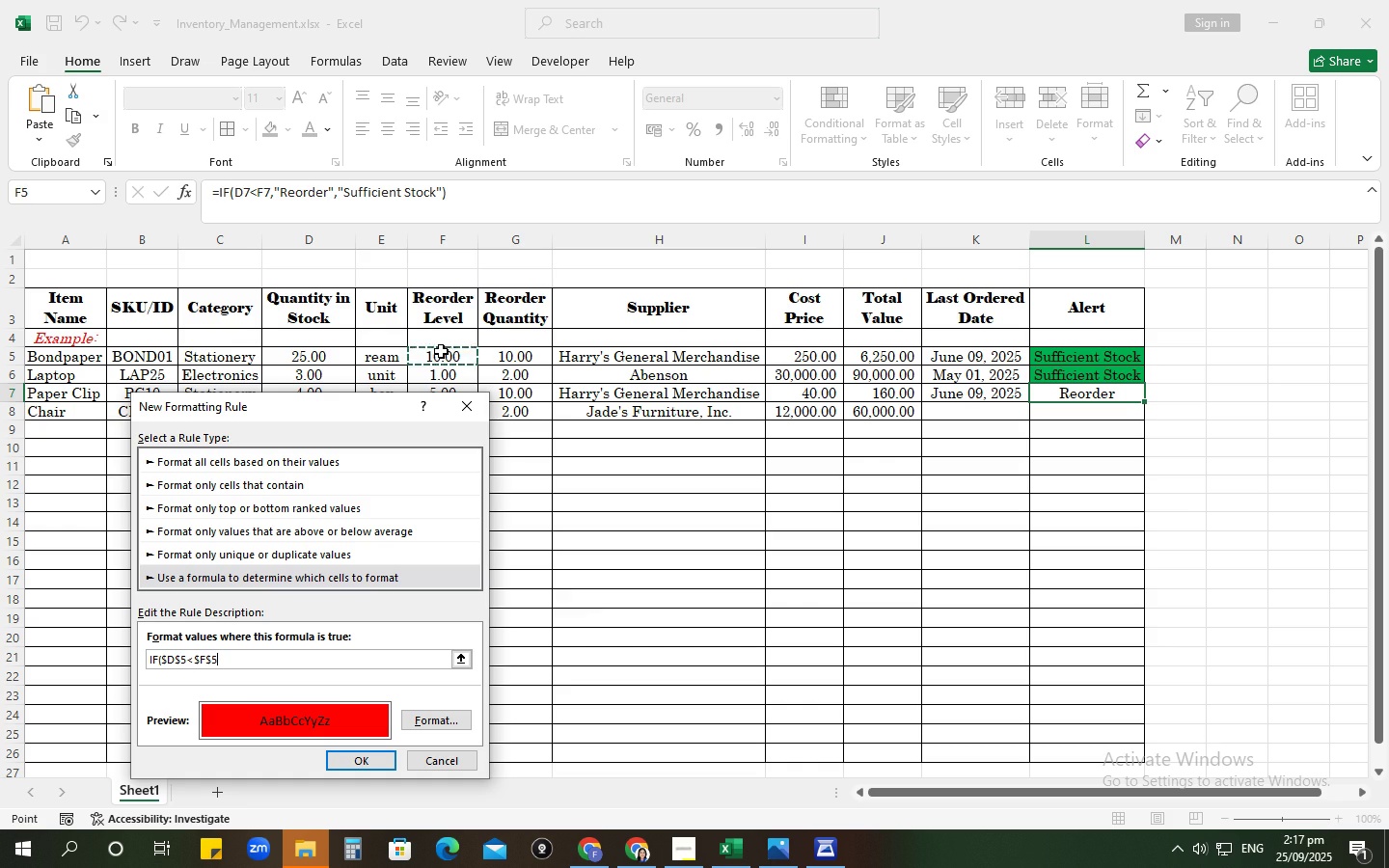 
type(, TRUE )
key(Backspace)
type(, FALSE))